 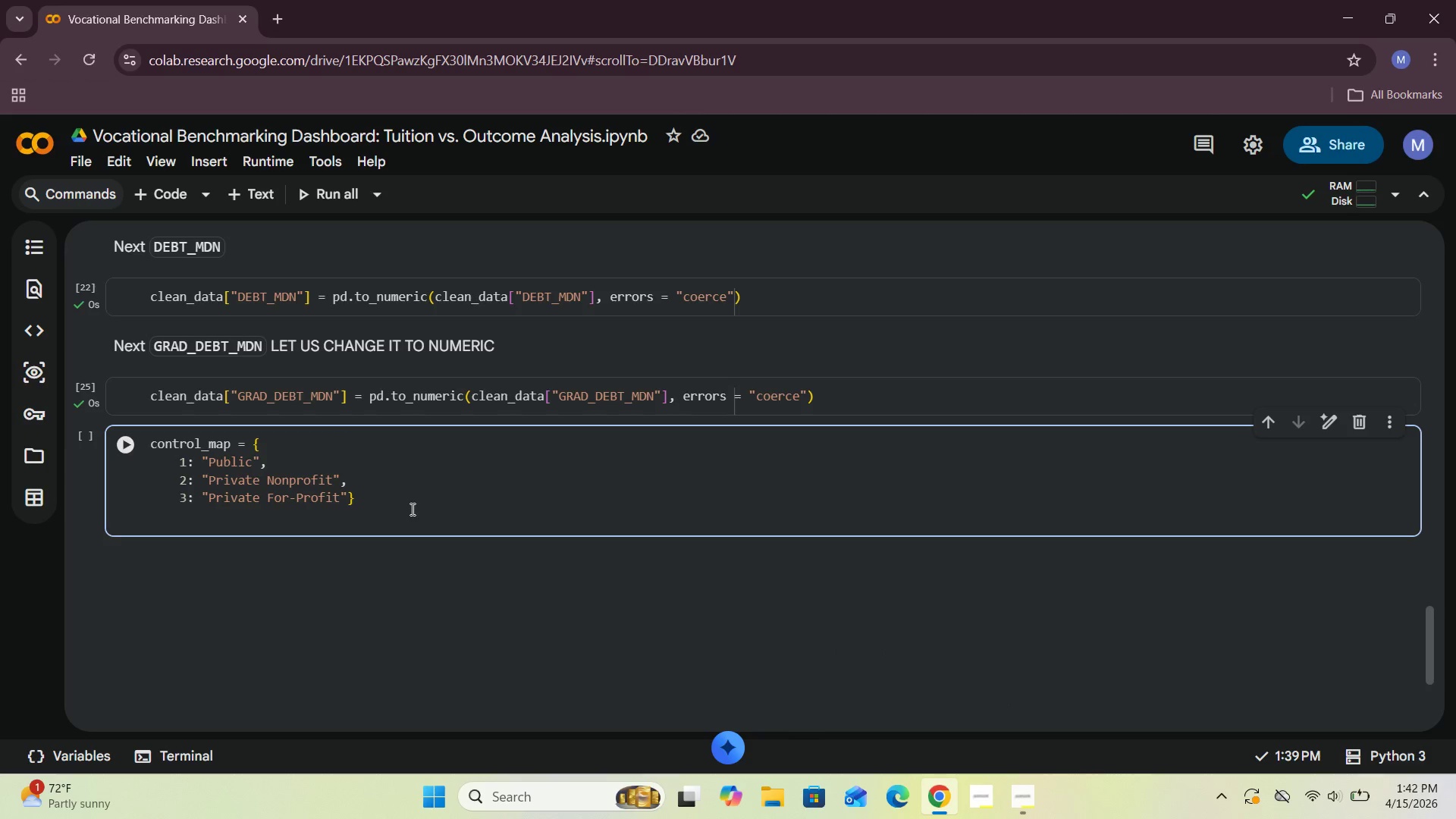 
key(Enter)
 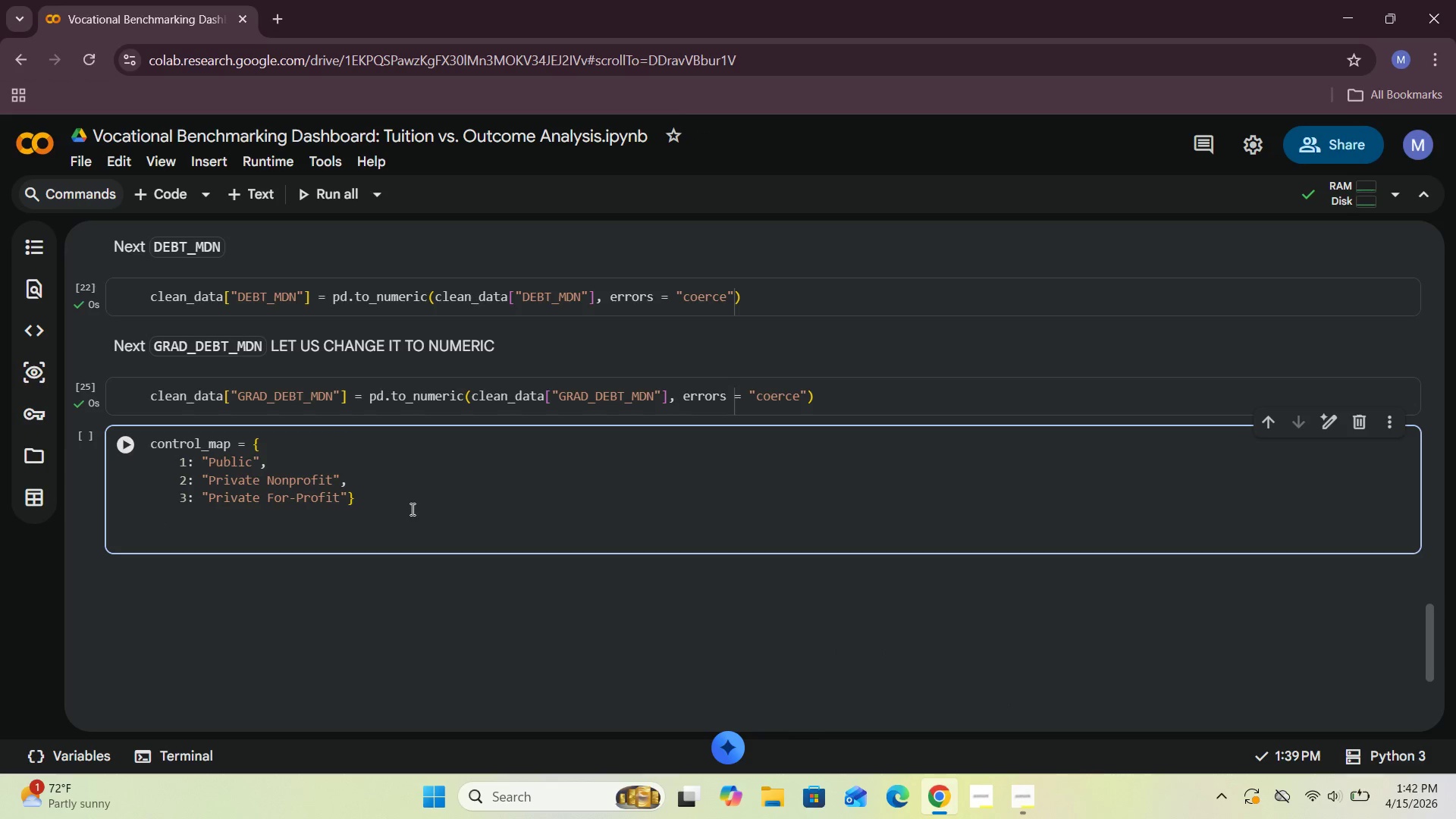 
key(Backspace)
type(cean_data =)
key(Backspace)
key(Backspace)
type([")
 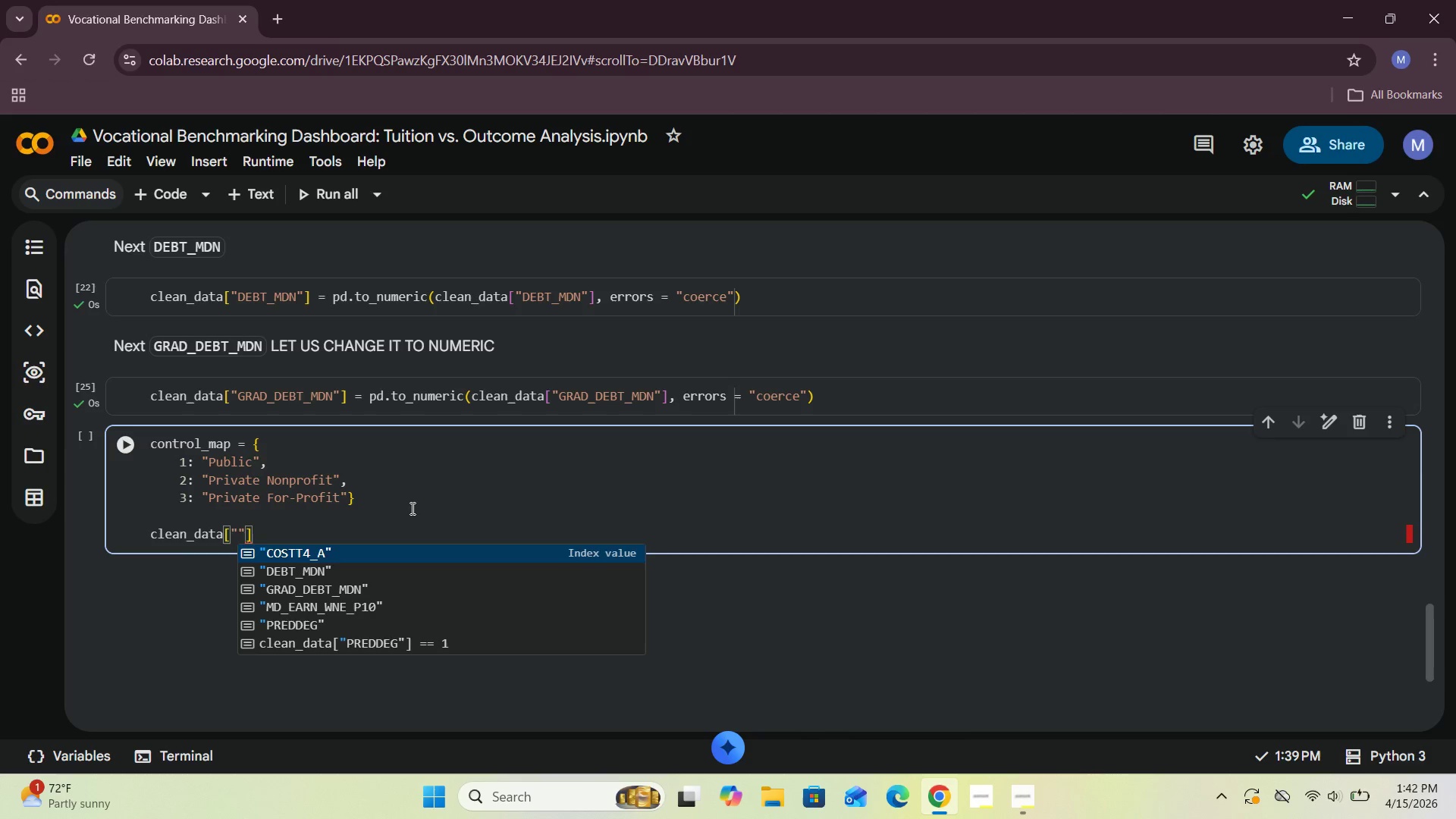 
hold_key(key=L, duration=0.41)
 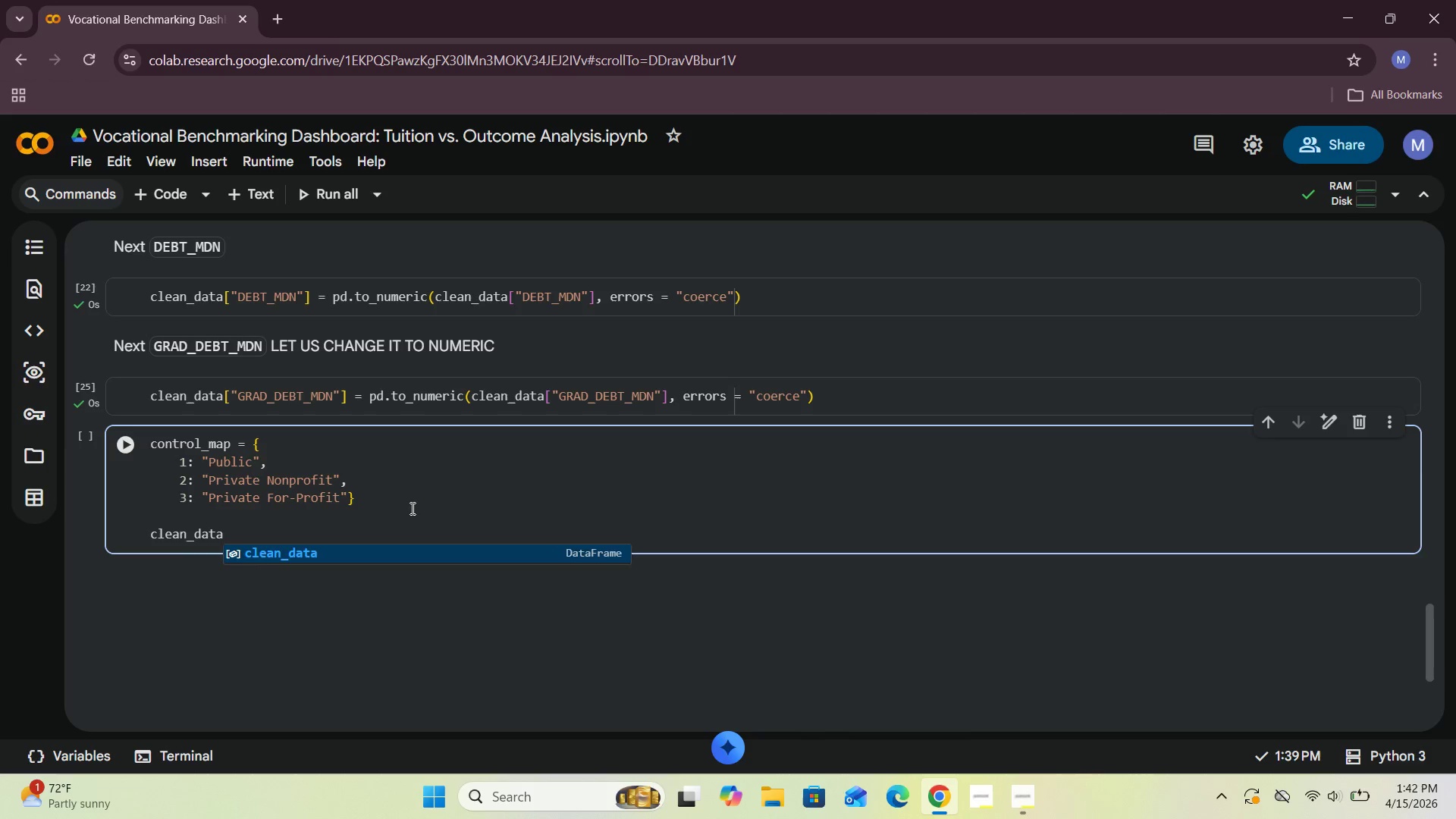 
type(Institution )
key(Backspace)
type(_Type)
 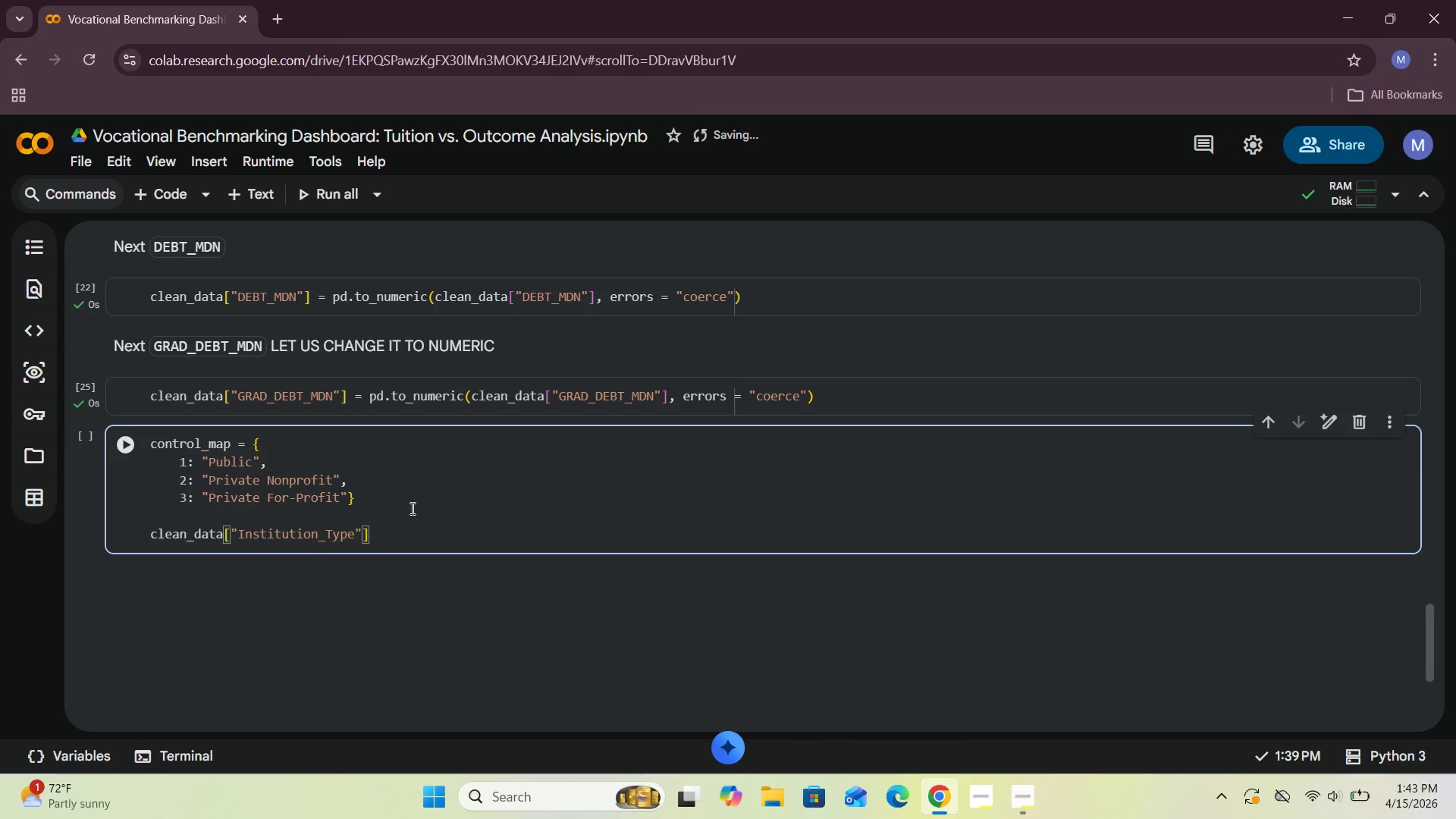 
key(ArrowRight)
 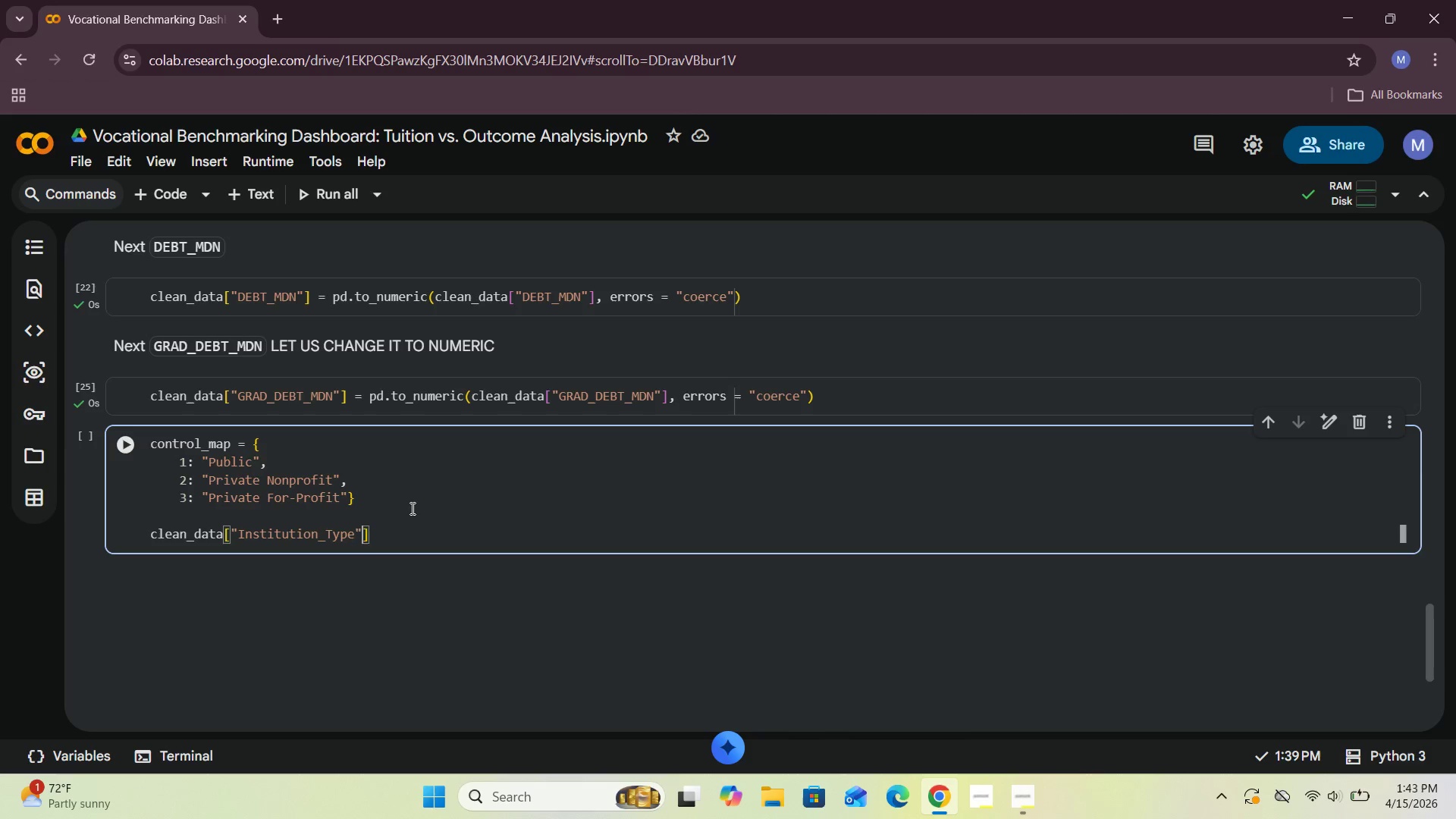 
key(ArrowRight)
 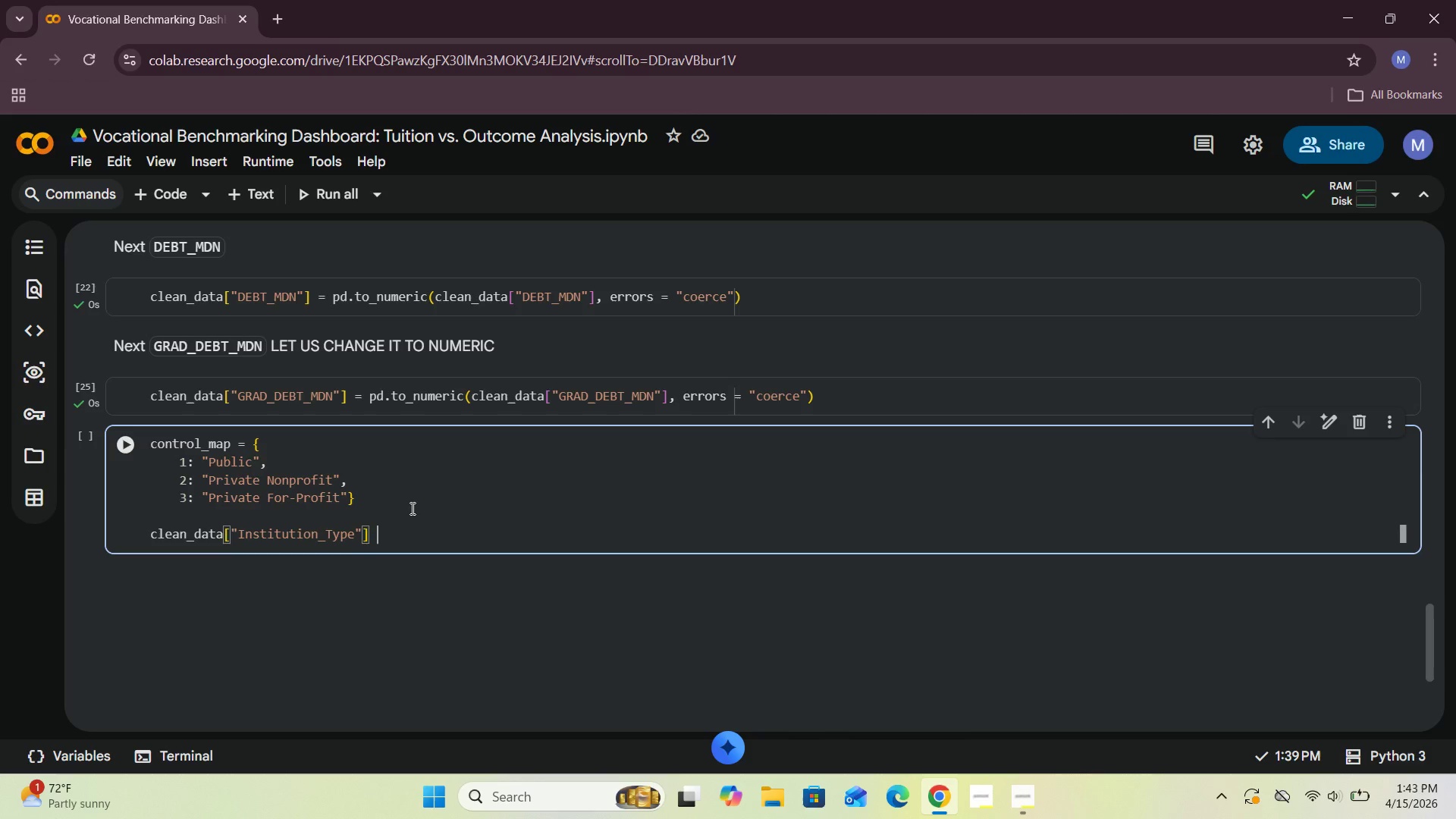 
type( = clean_data)
 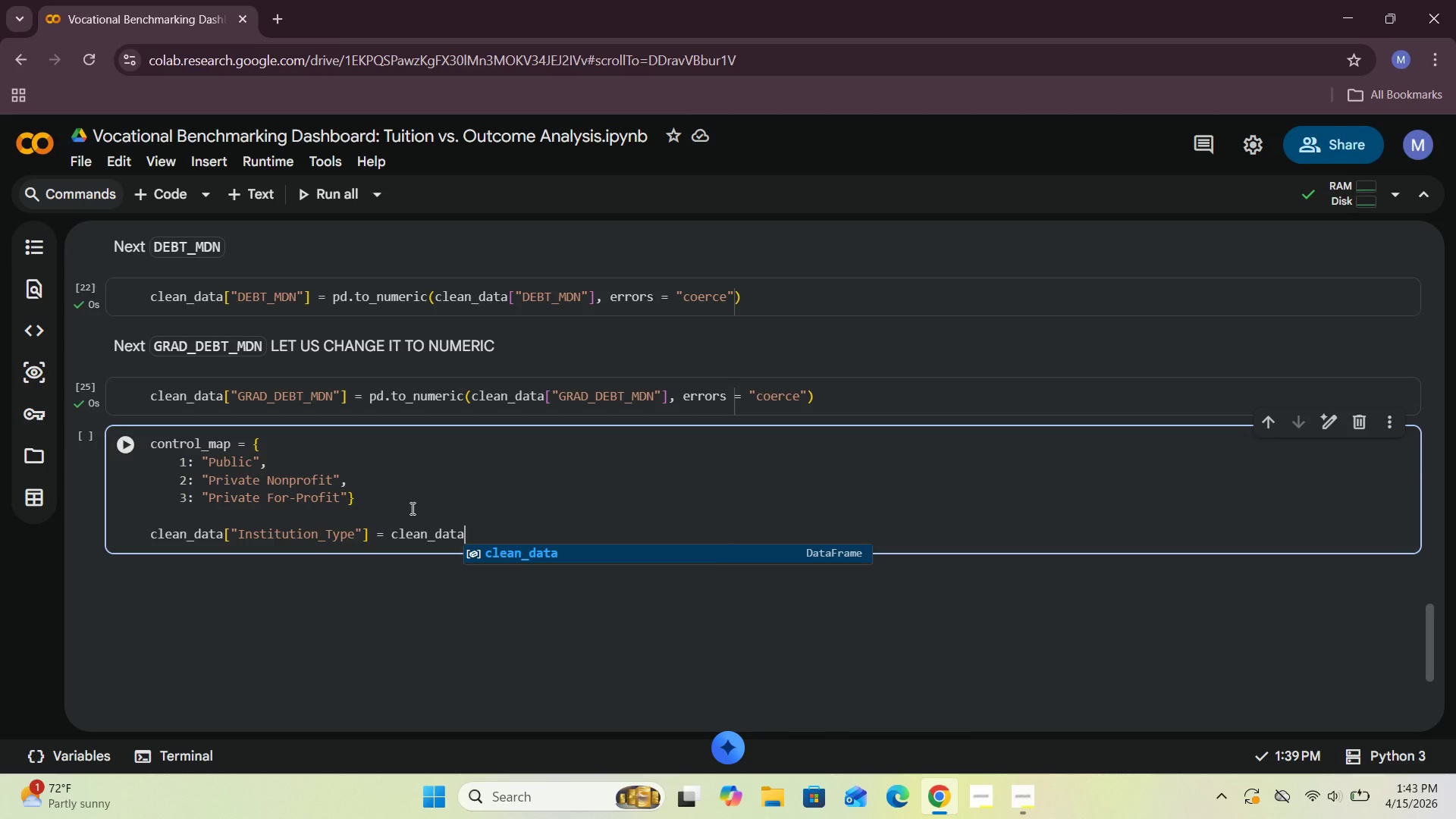 
key(Shift+BracketLeft)